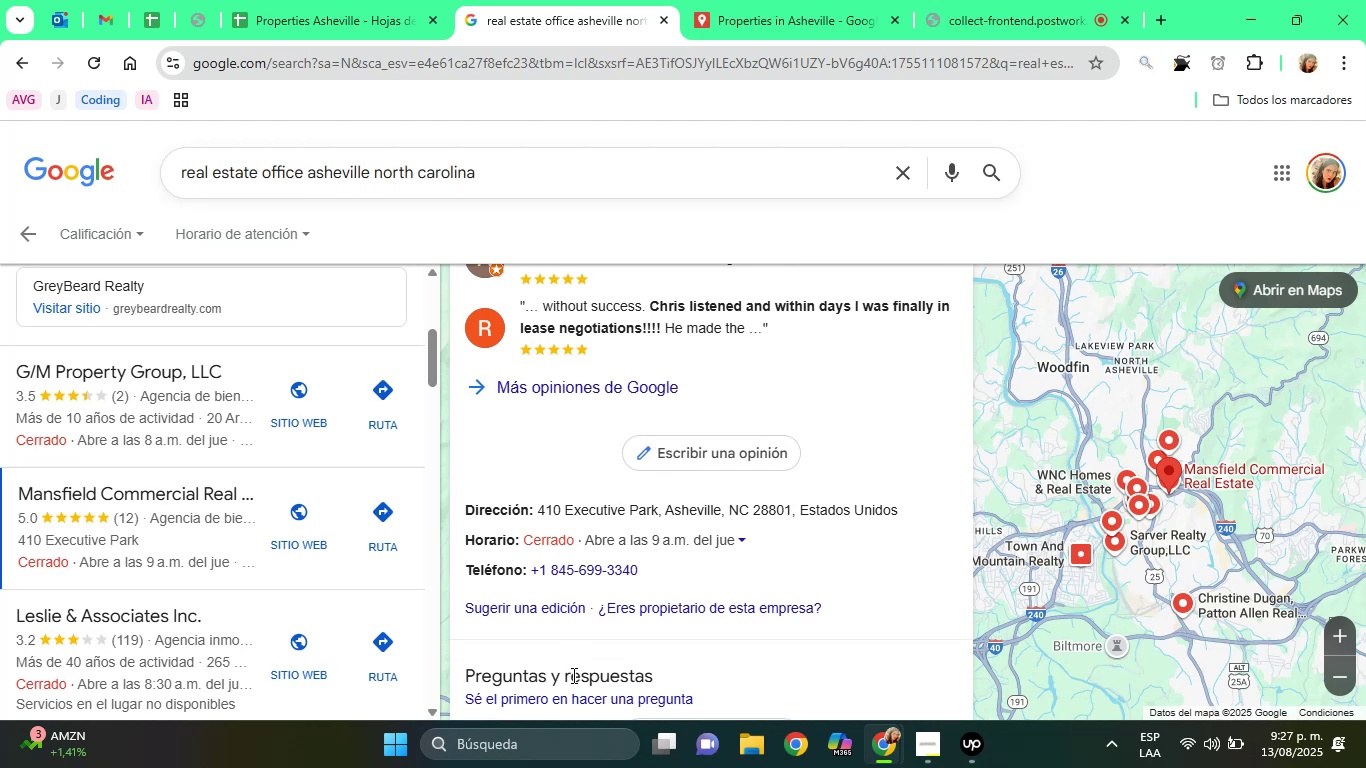 
hold_key(key=ArrowUp, duration=1.37)
 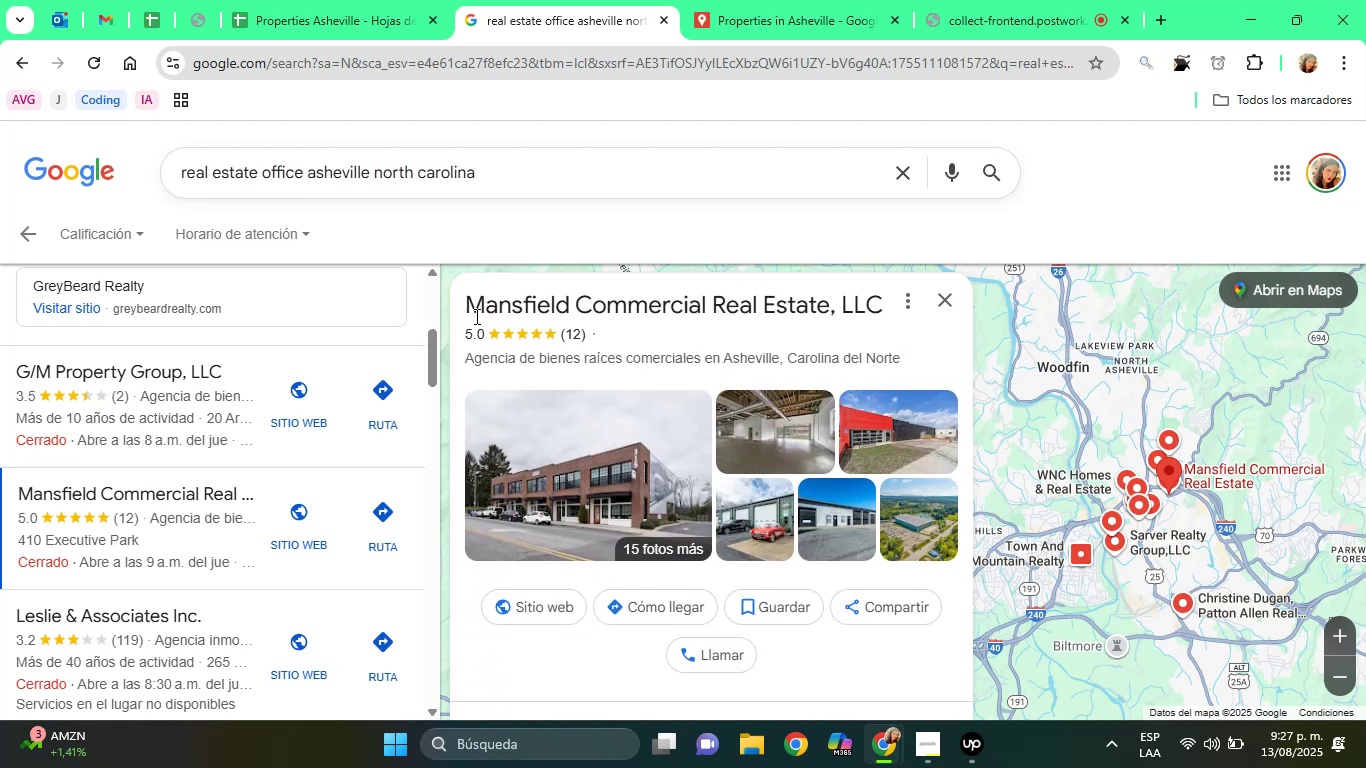 
left_click_drag(start_coordinate=[468, 306], to_coordinate=[827, 315])
 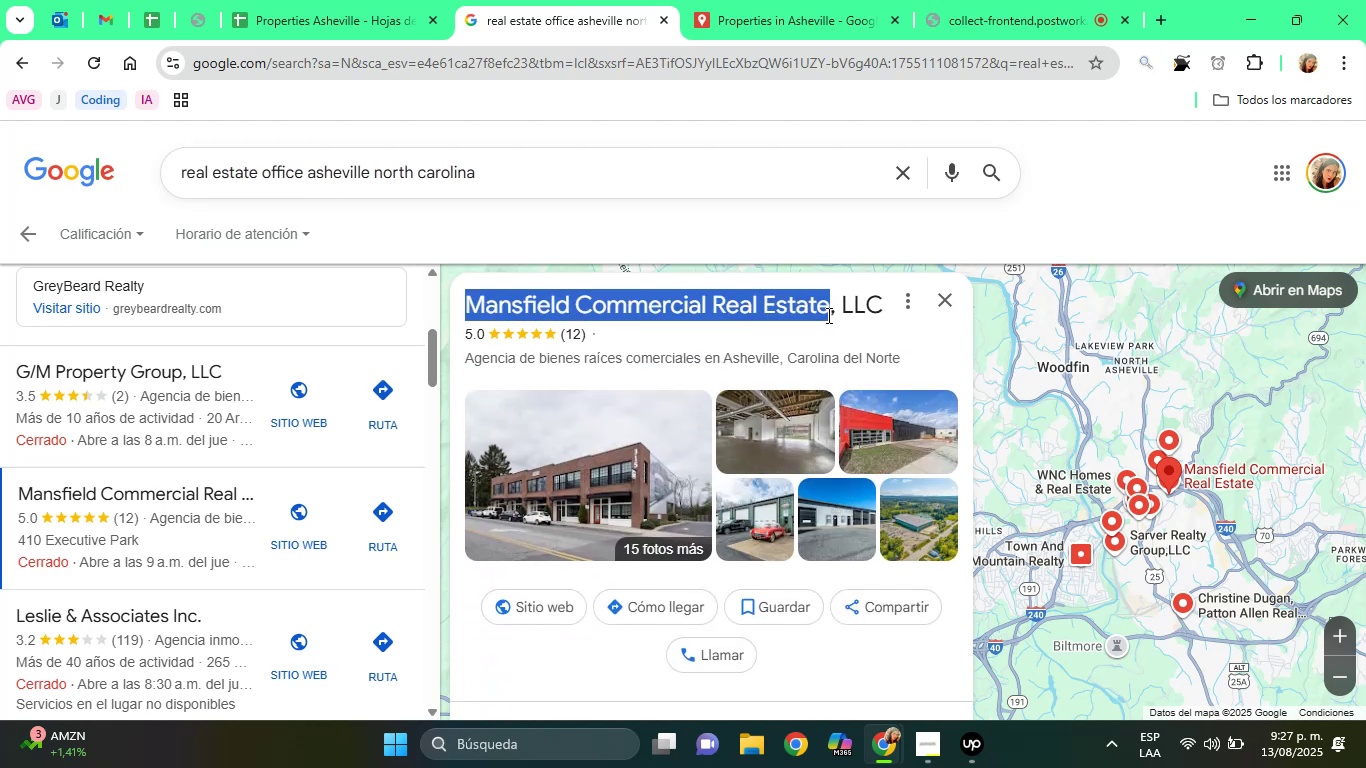 
right_click([827, 315])
 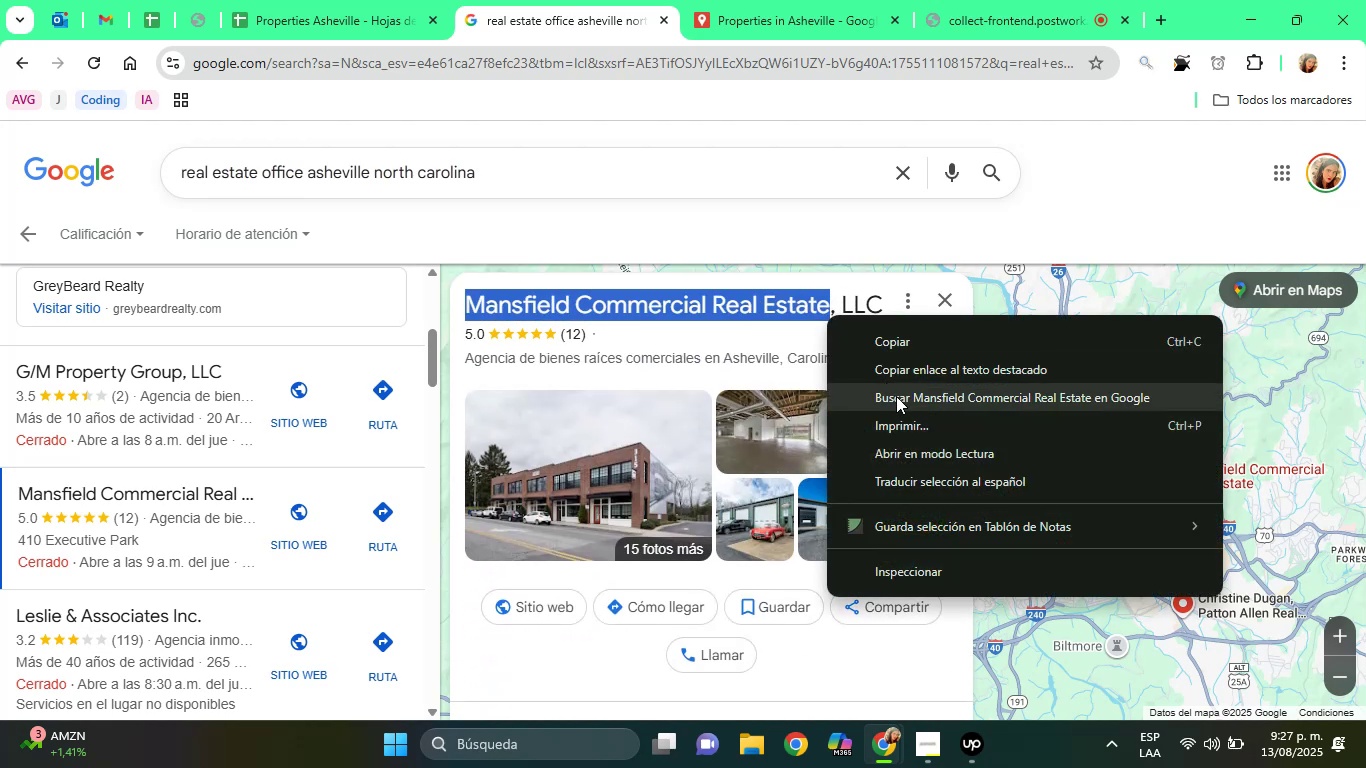 
left_click([896, 397])
 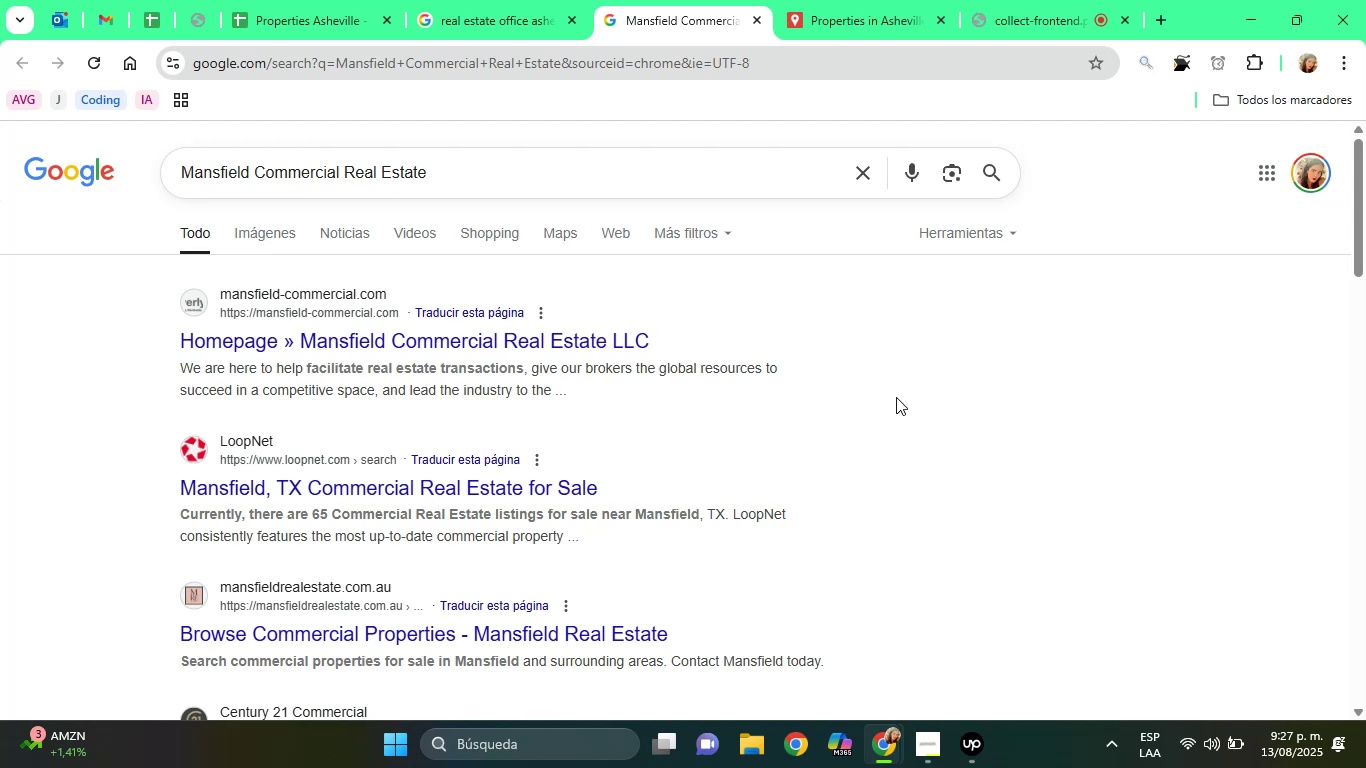 
wait(30.69)
 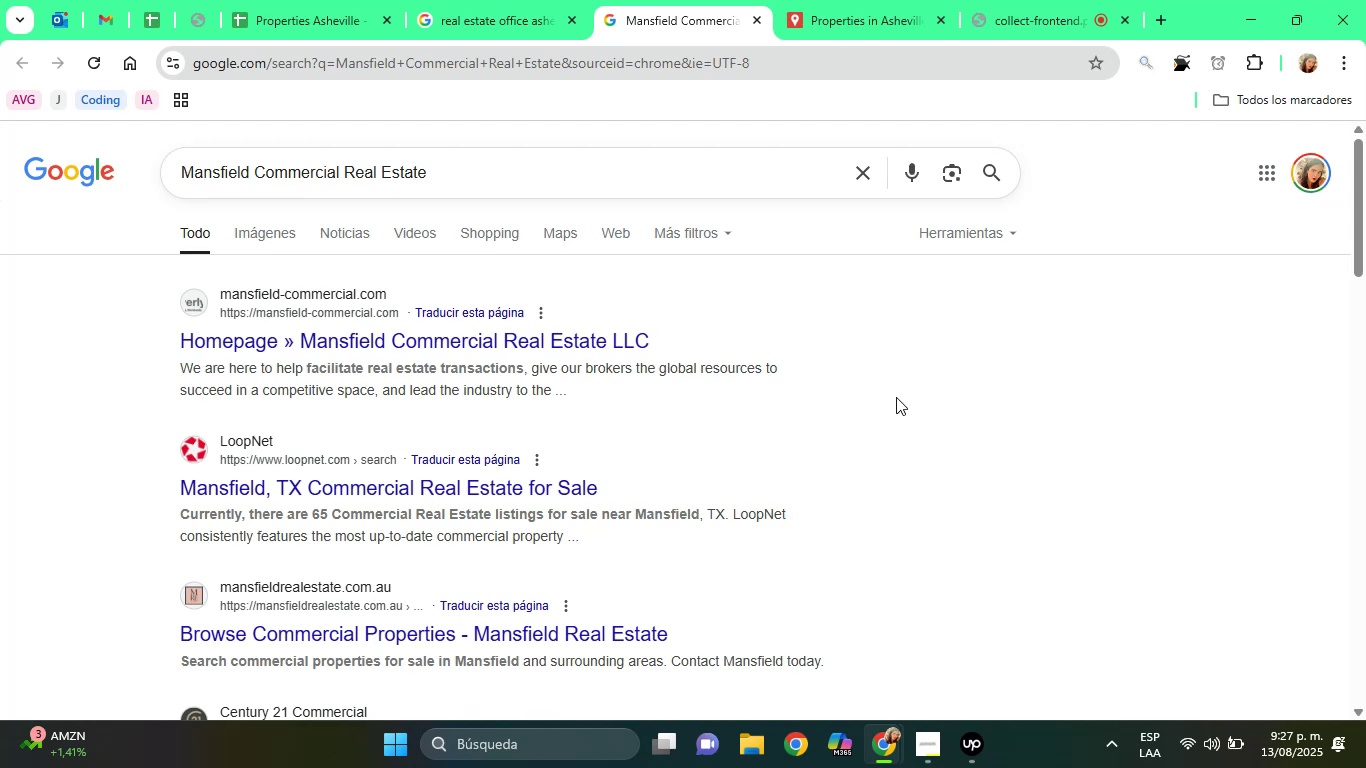 
left_click([540, 340])
 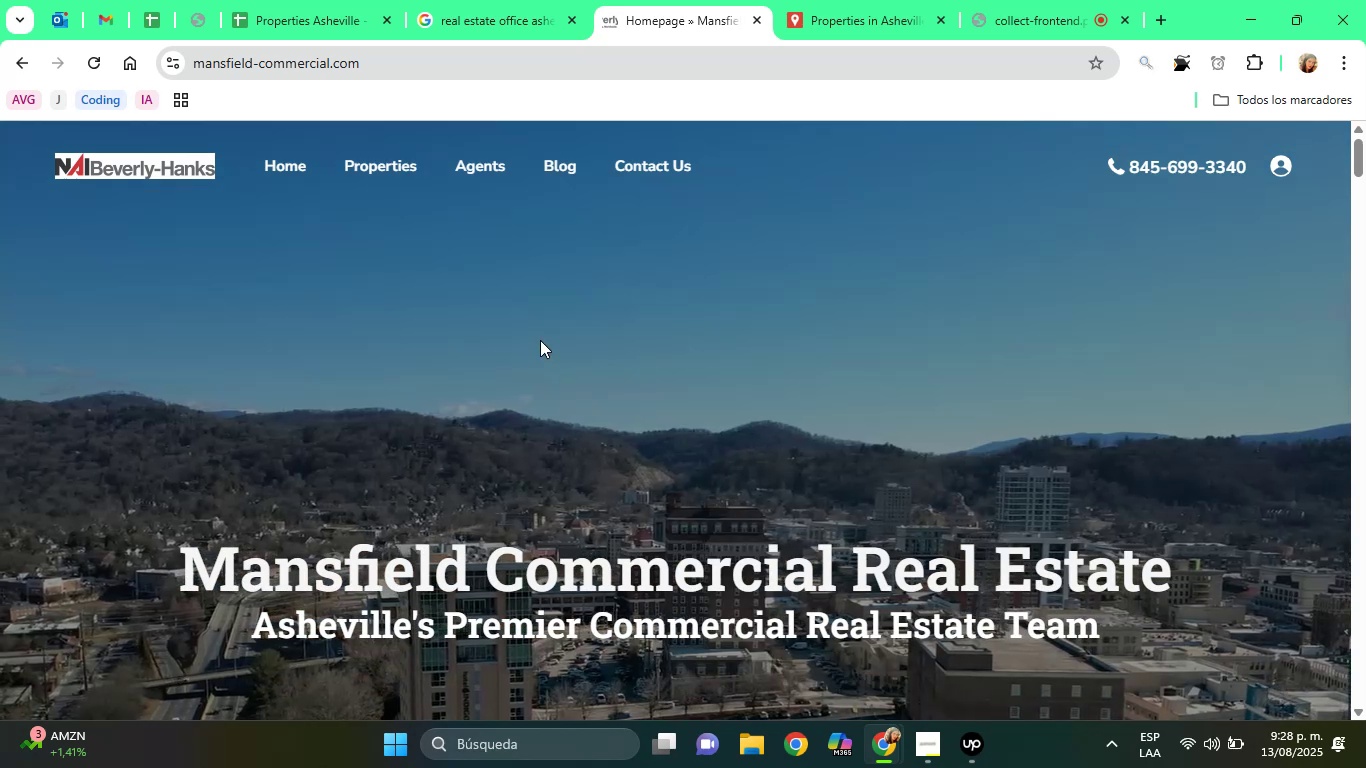 
wait(29.11)
 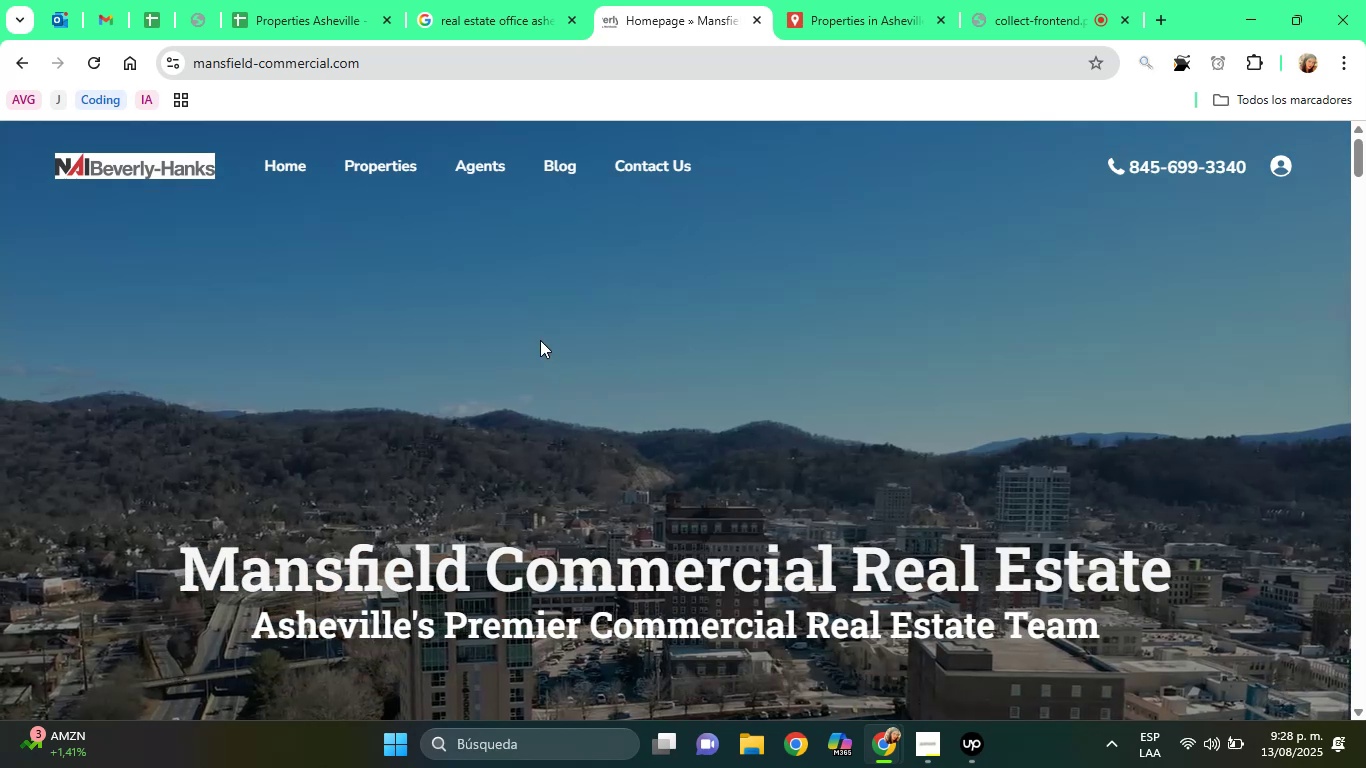 
left_click([651, 181])
 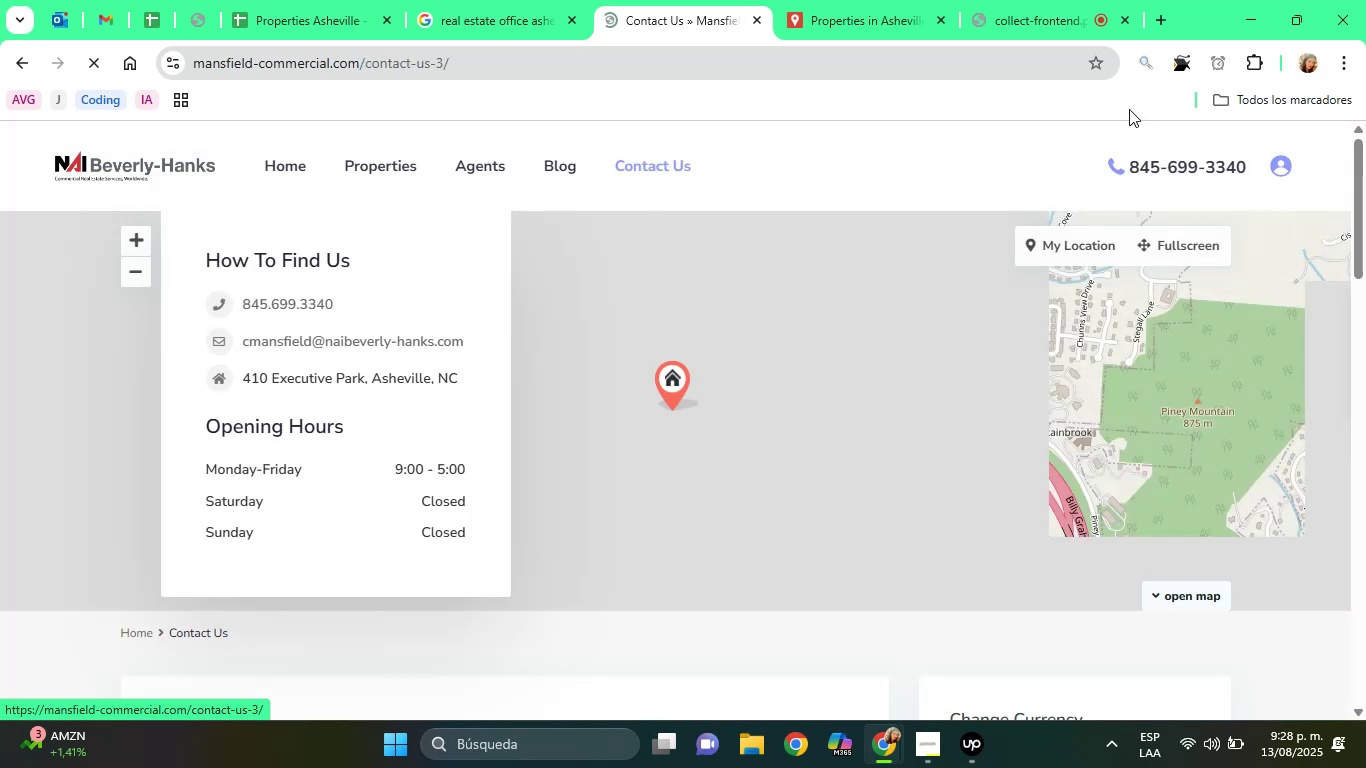 
left_click([984, 0])
 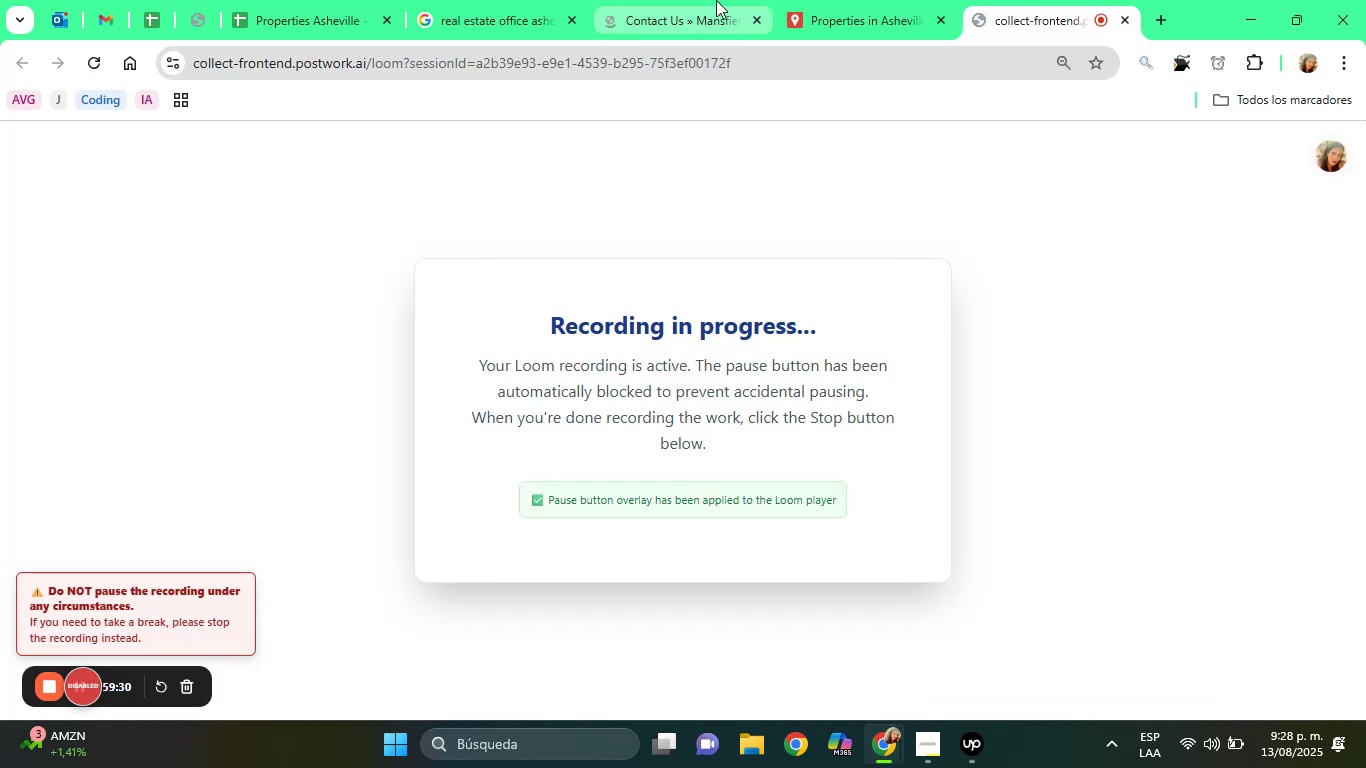 
left_click([701, 0])
 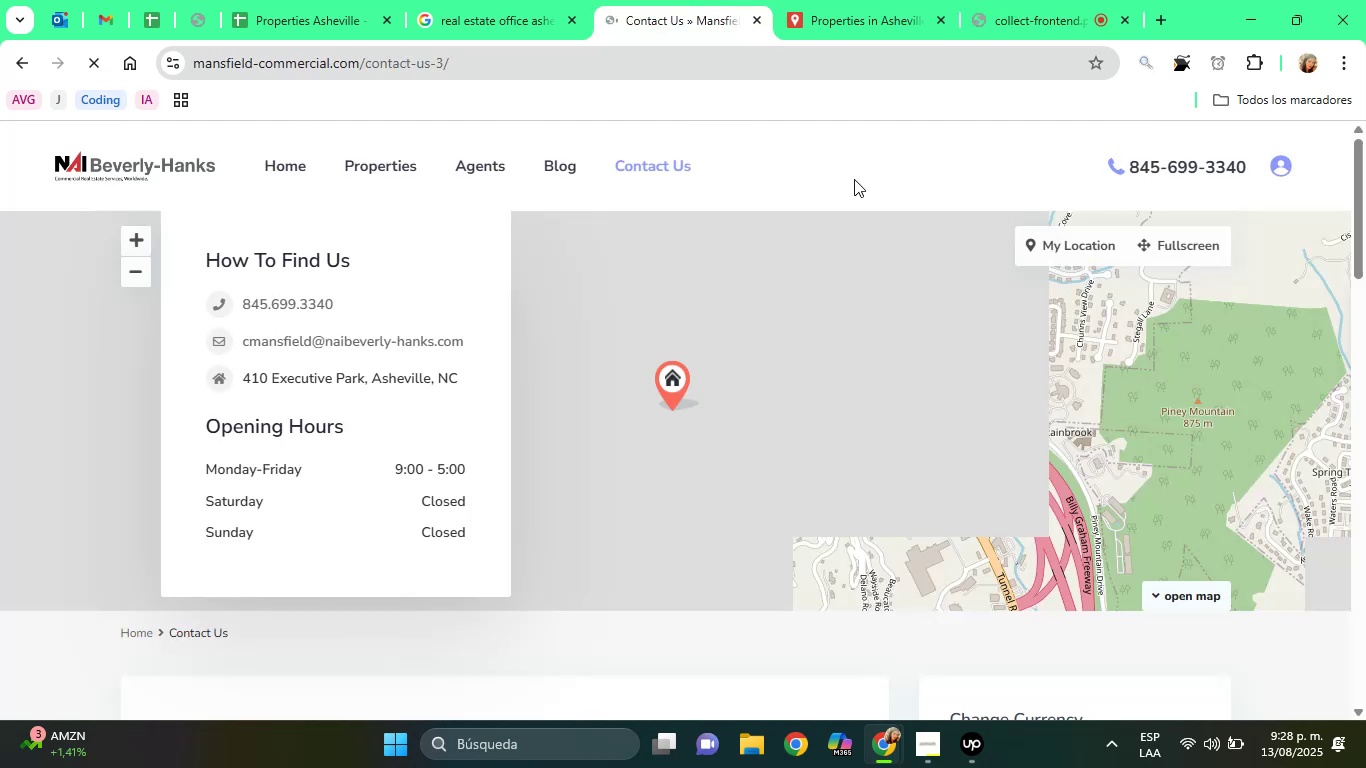 
mouse_move([503, 351])
 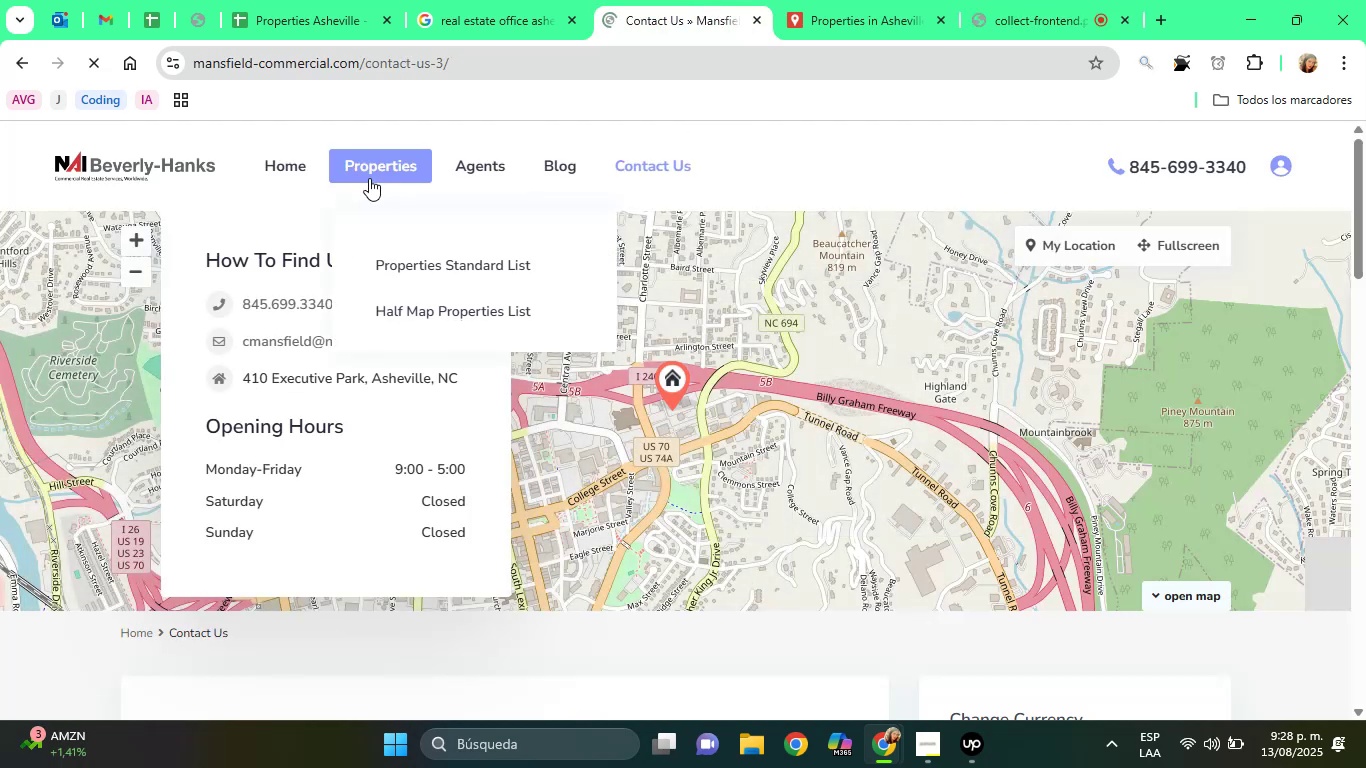 
left_click([445, 0])
 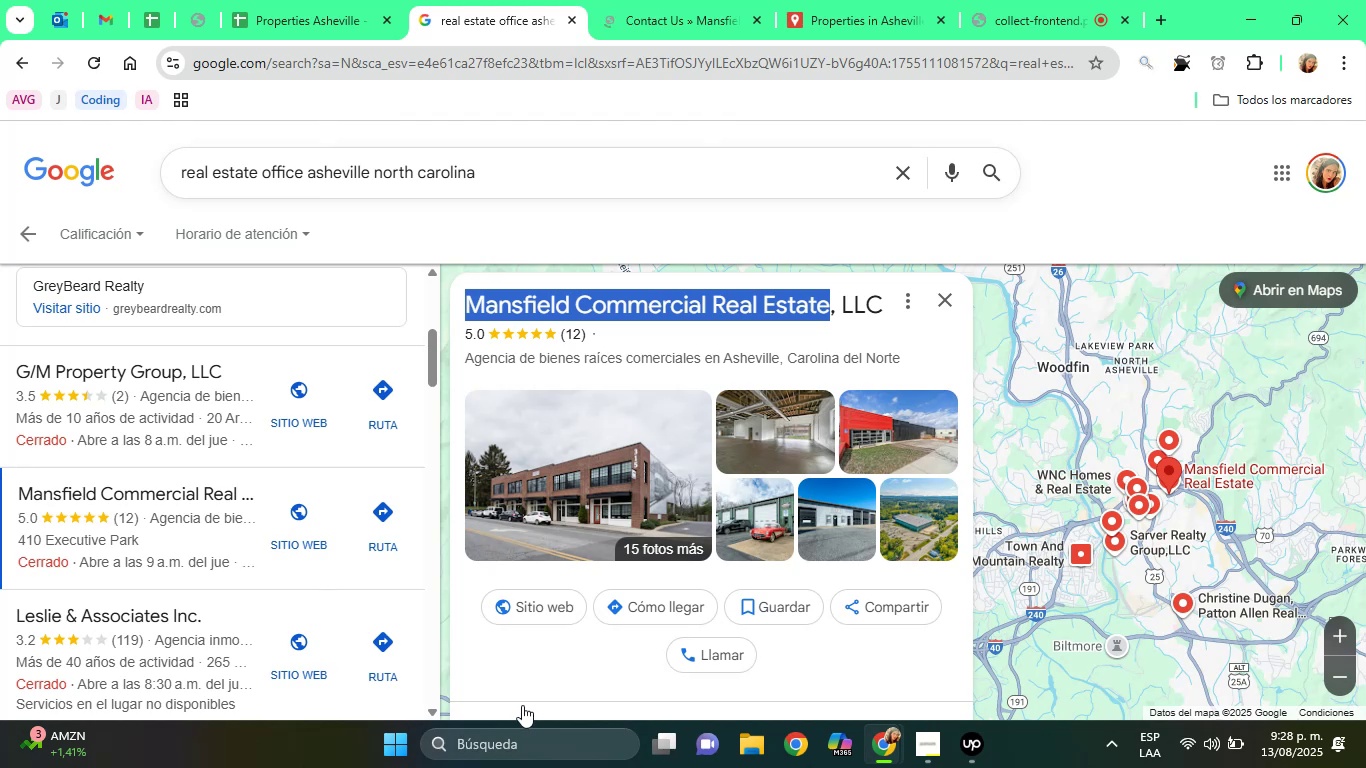 
left_click([520, 682])
 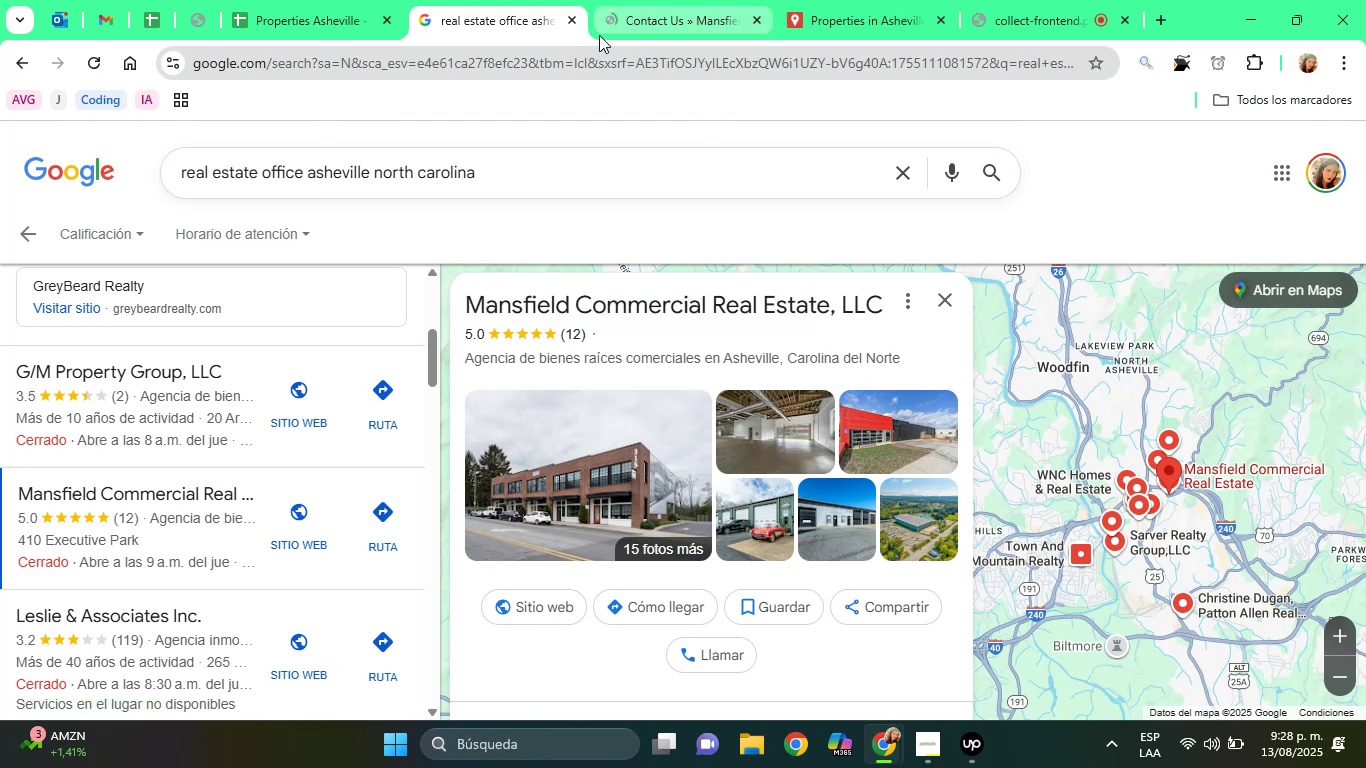 
left_click([599, 35])
 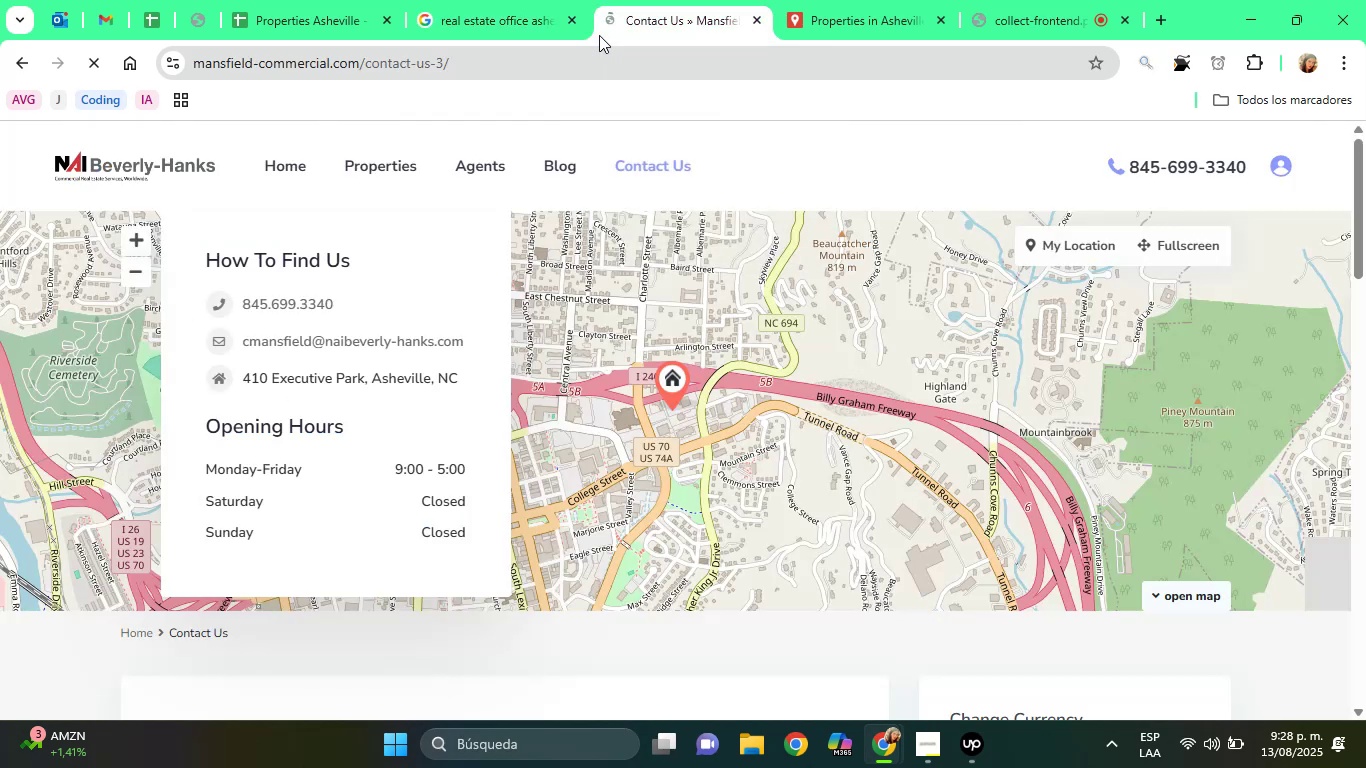 
mouse_move([365, 107])
 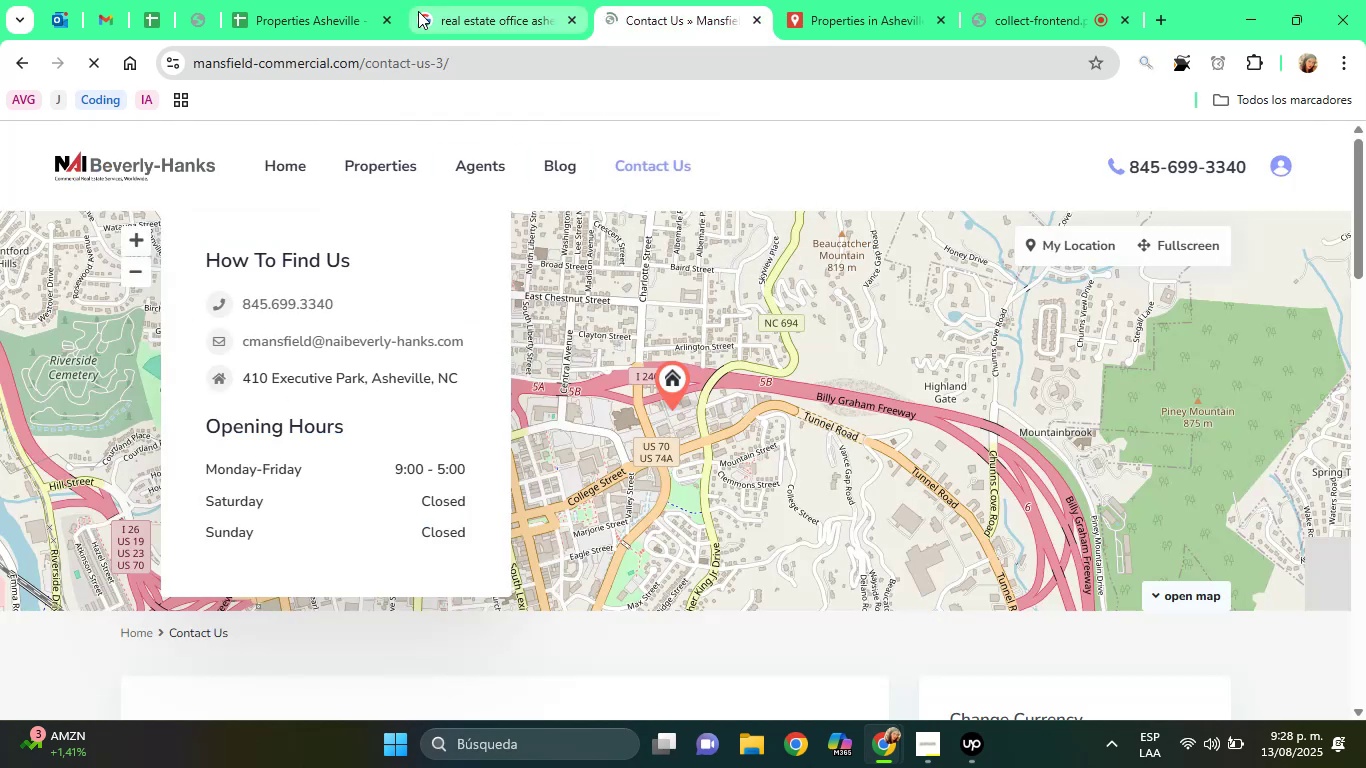 
left_click([418, 11])
 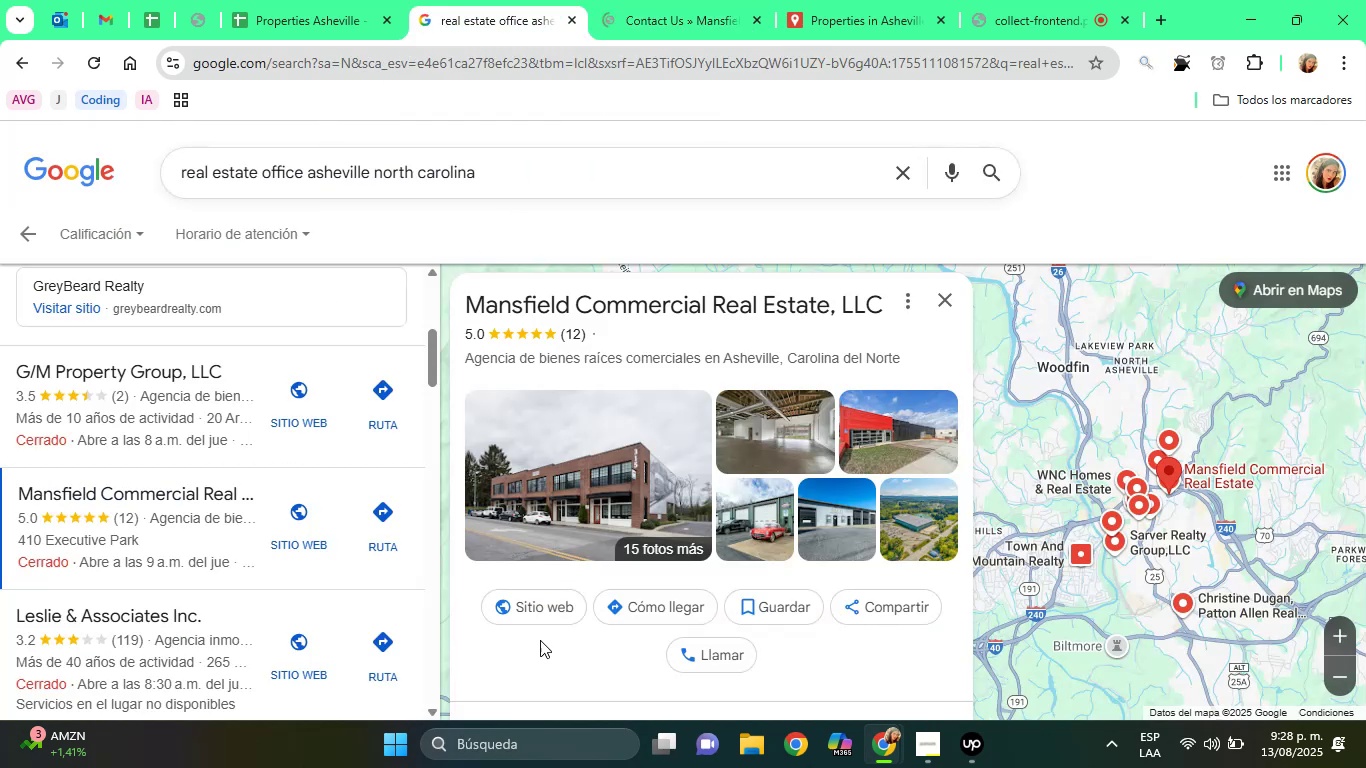 
left_click([529, 659])
 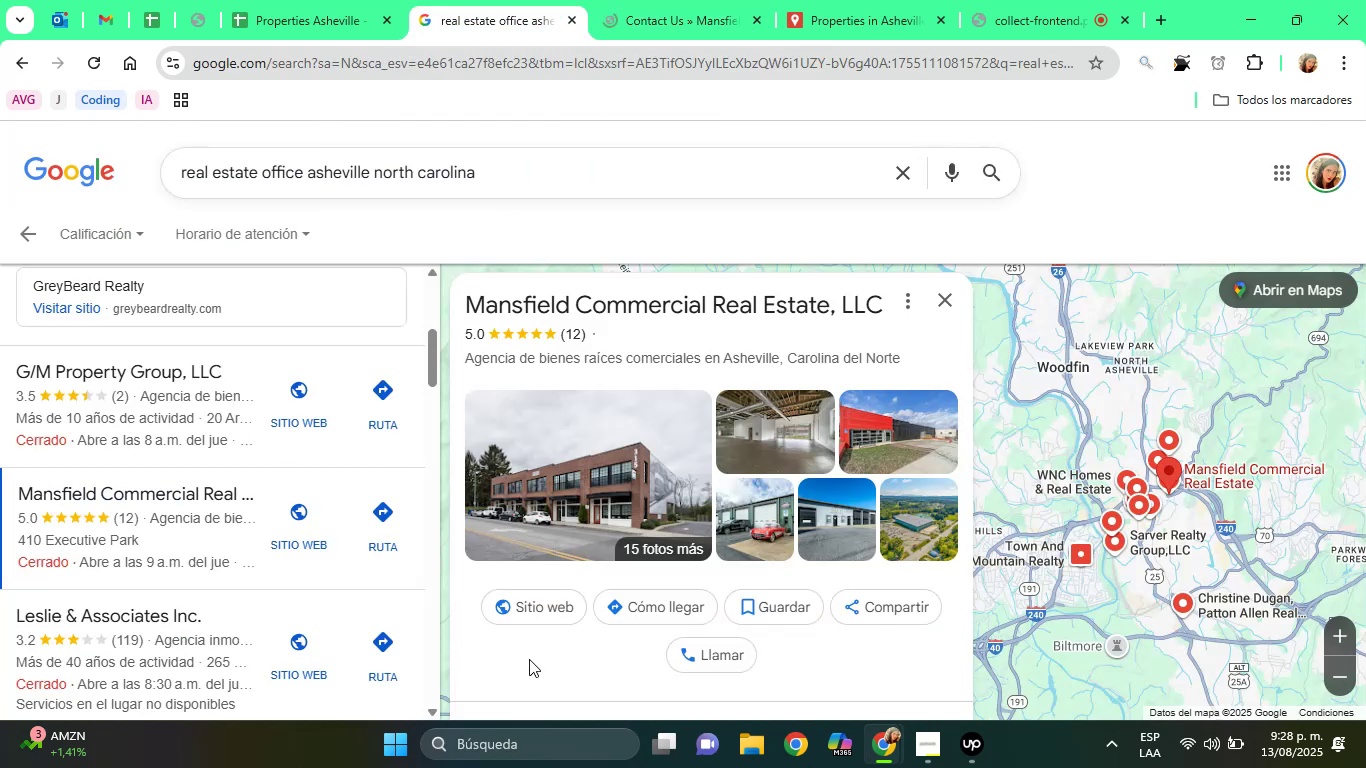 
hold_key(key=ArrowDown, duration=0.88)
 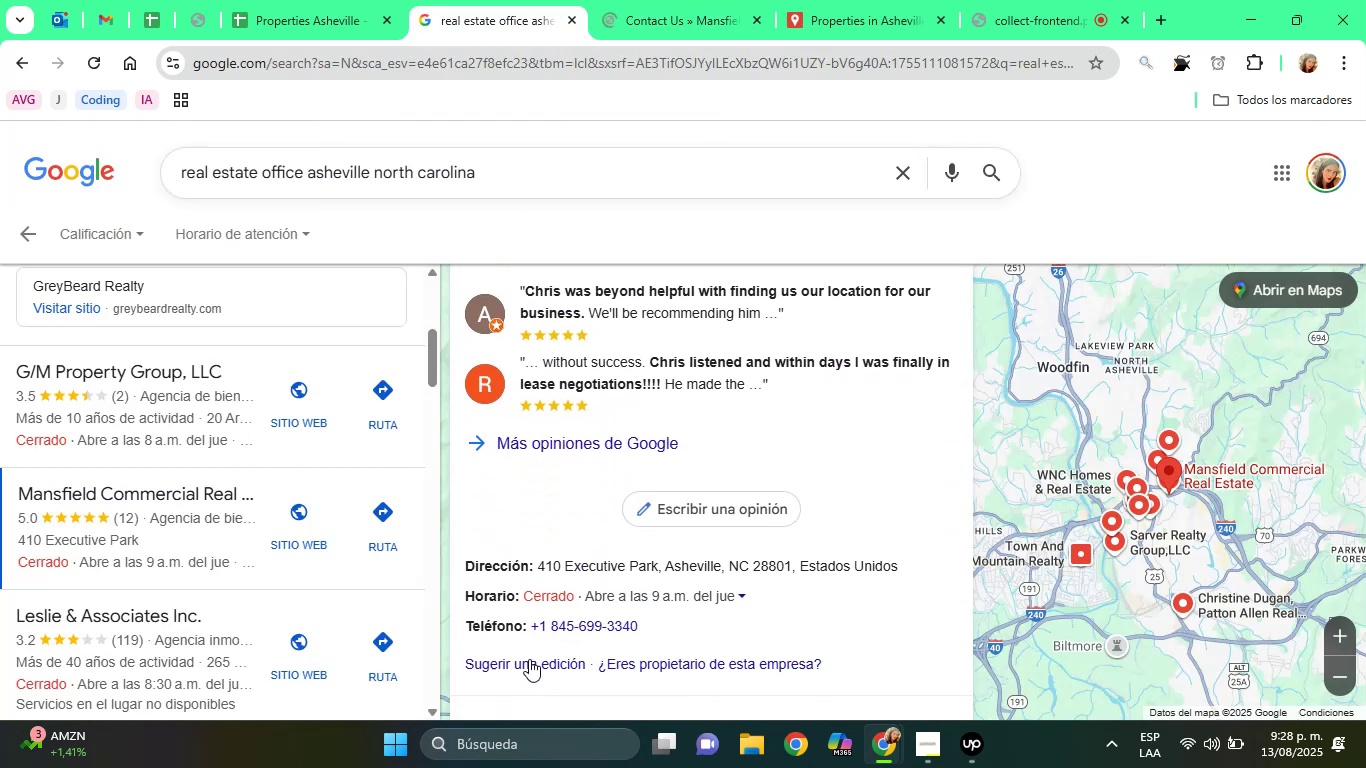 
key(ArrowDown)
 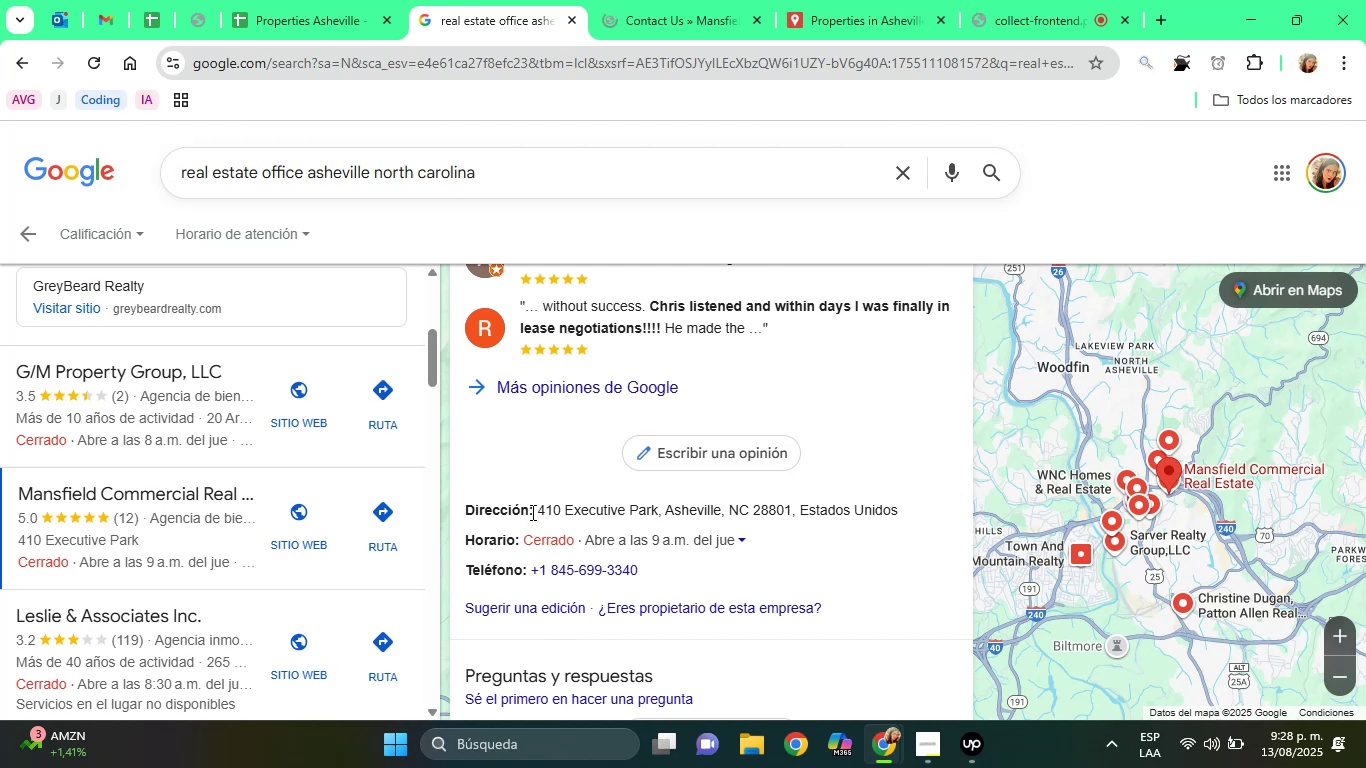 
left_click_drag(start_coordinate=[539, 512], to_coordinate=[790, 510])
 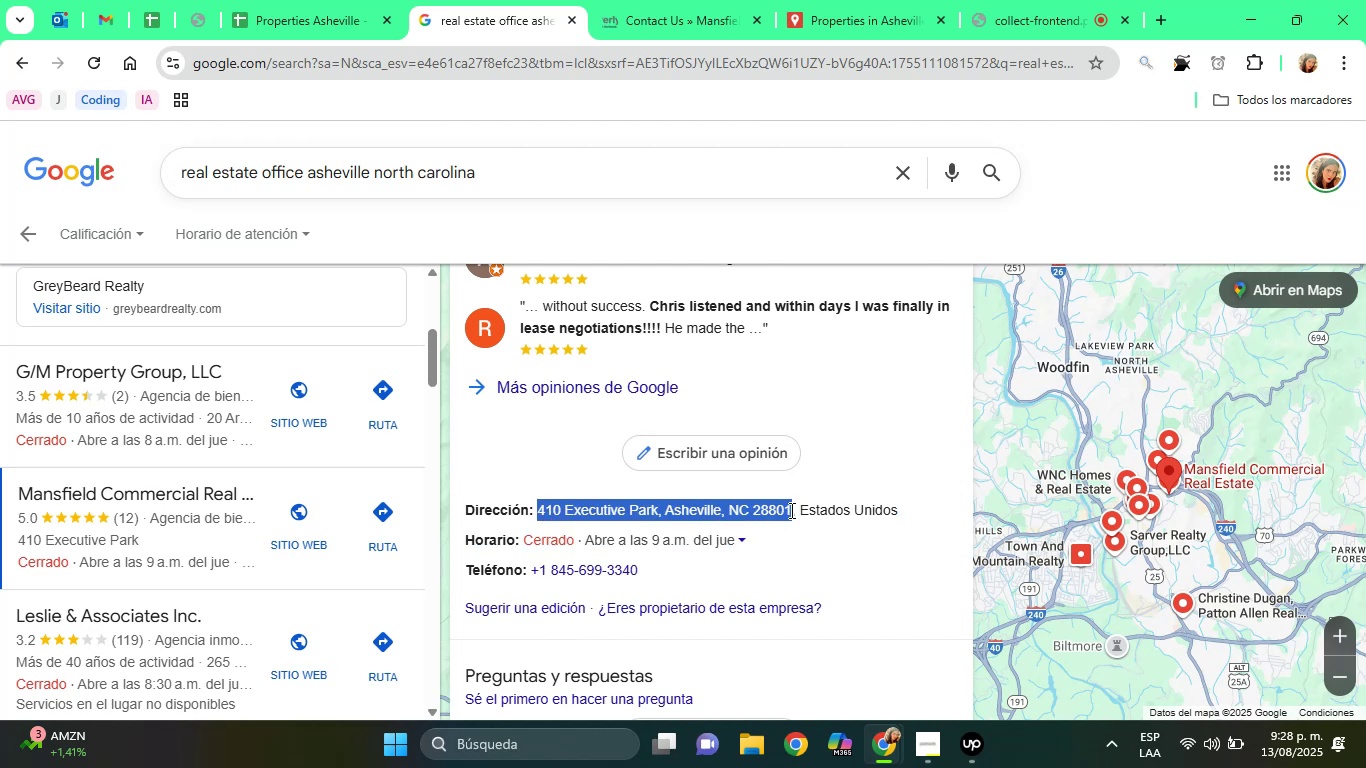 
right_click([790, 510])
 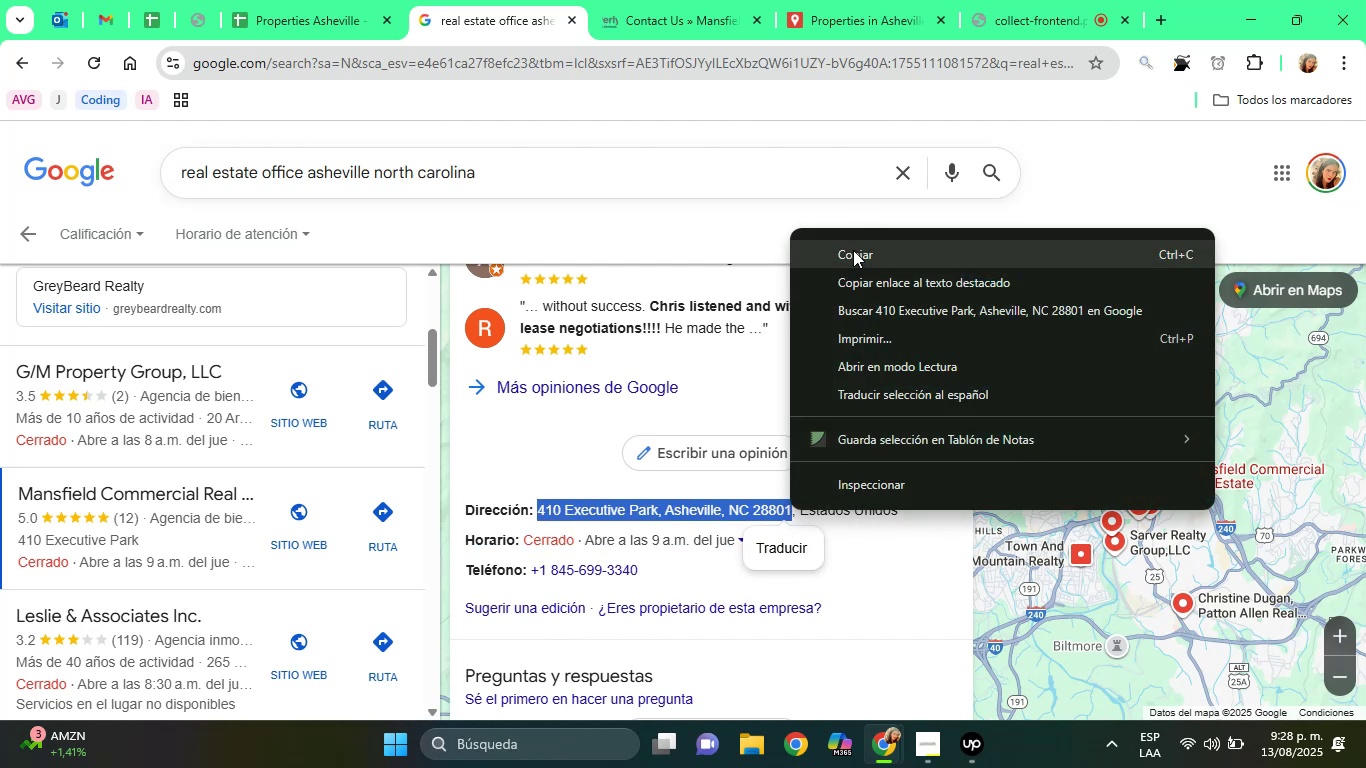 
left_click([852, 253])
 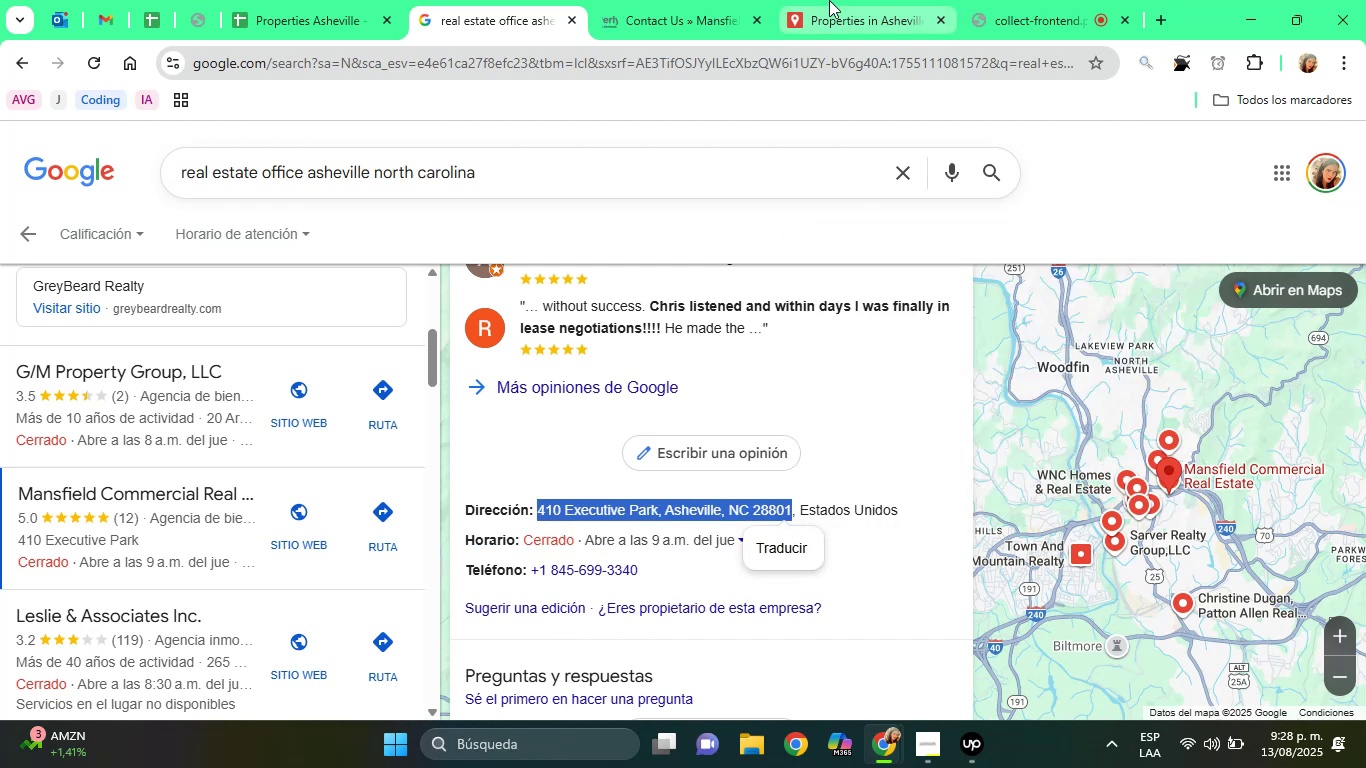 
left_click([829, 0])
 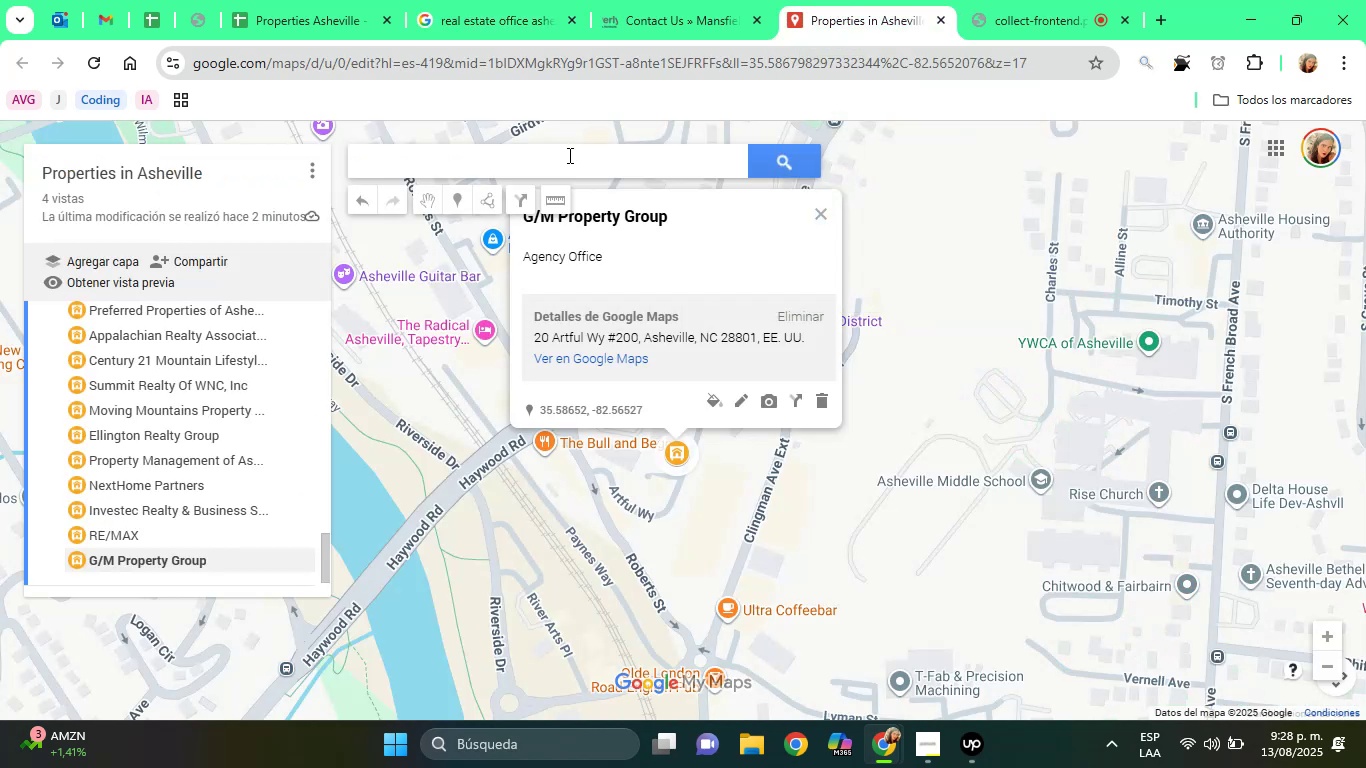 
right_click([568, 155])
 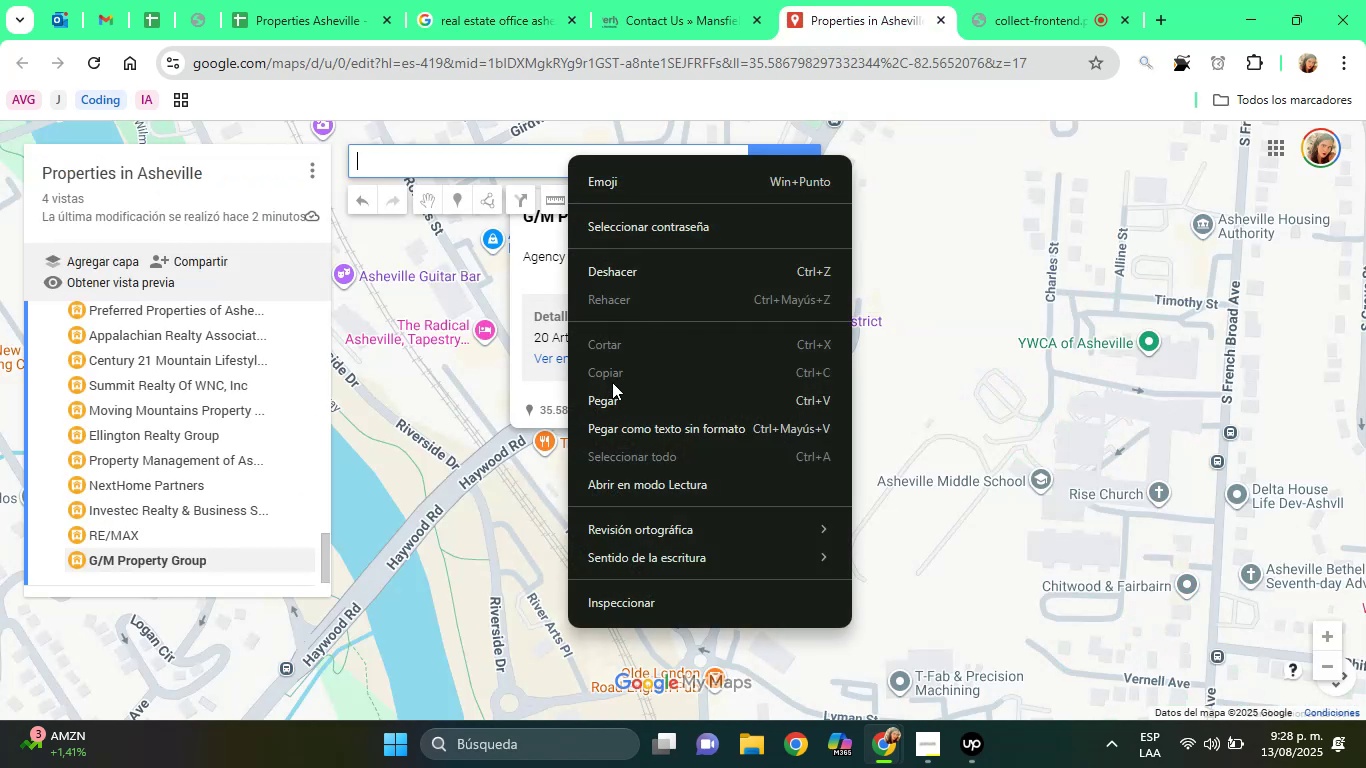 
left_click([612, 386])
 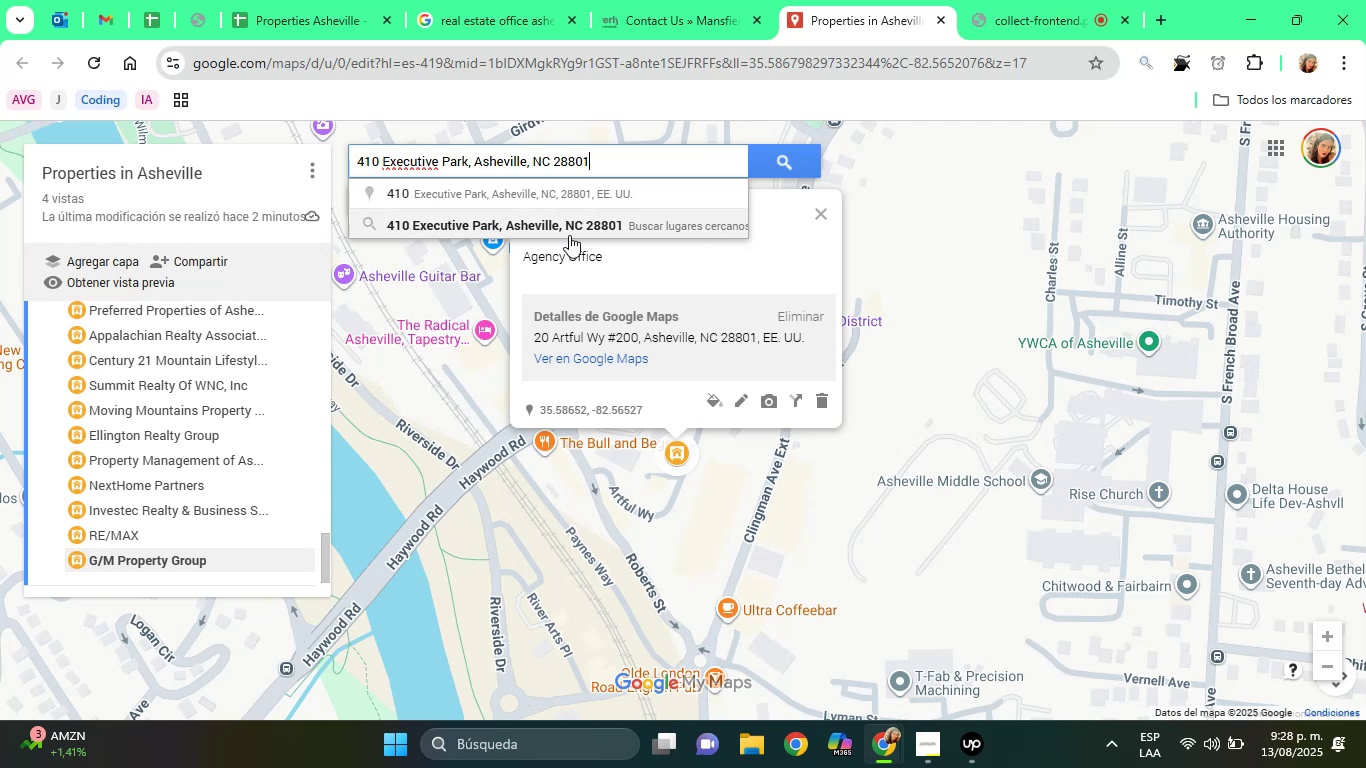 
left_click([571, 216])
 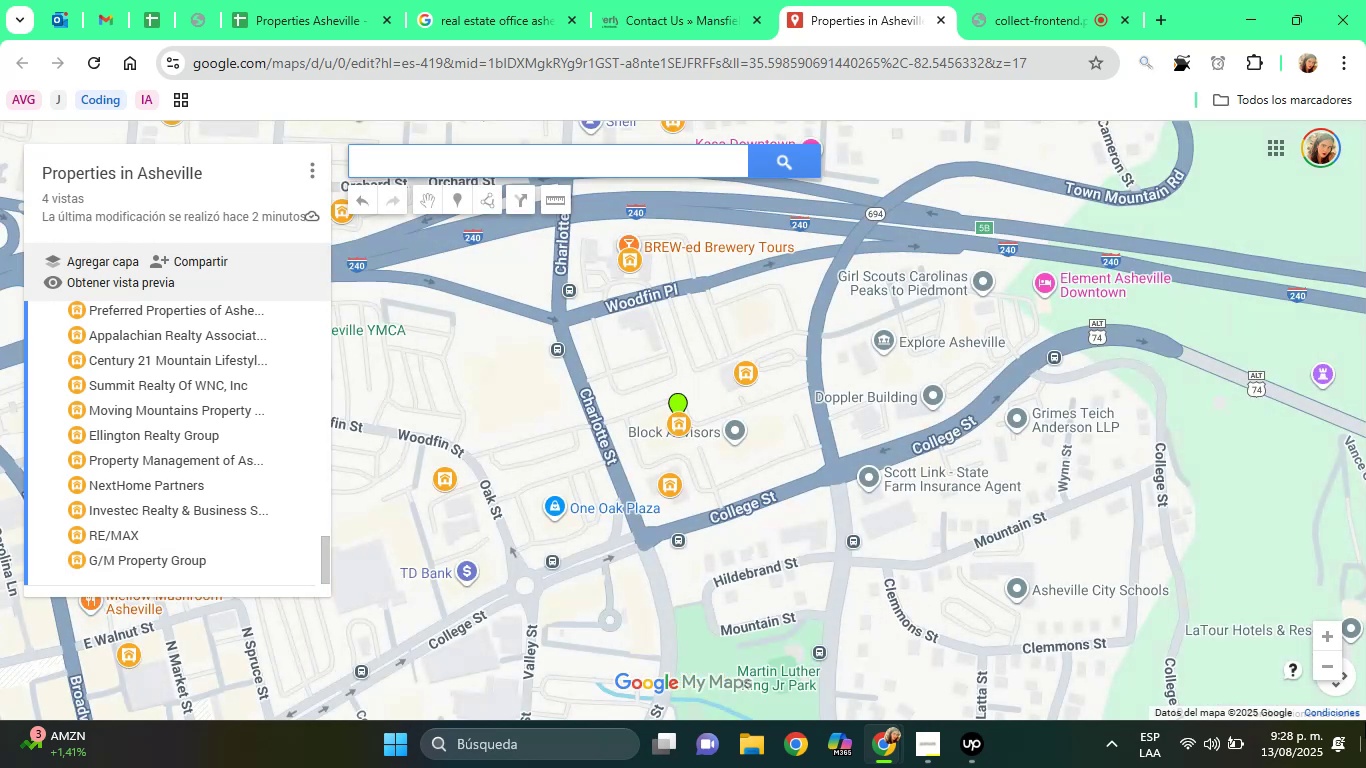 
double_click([1330, 646])
 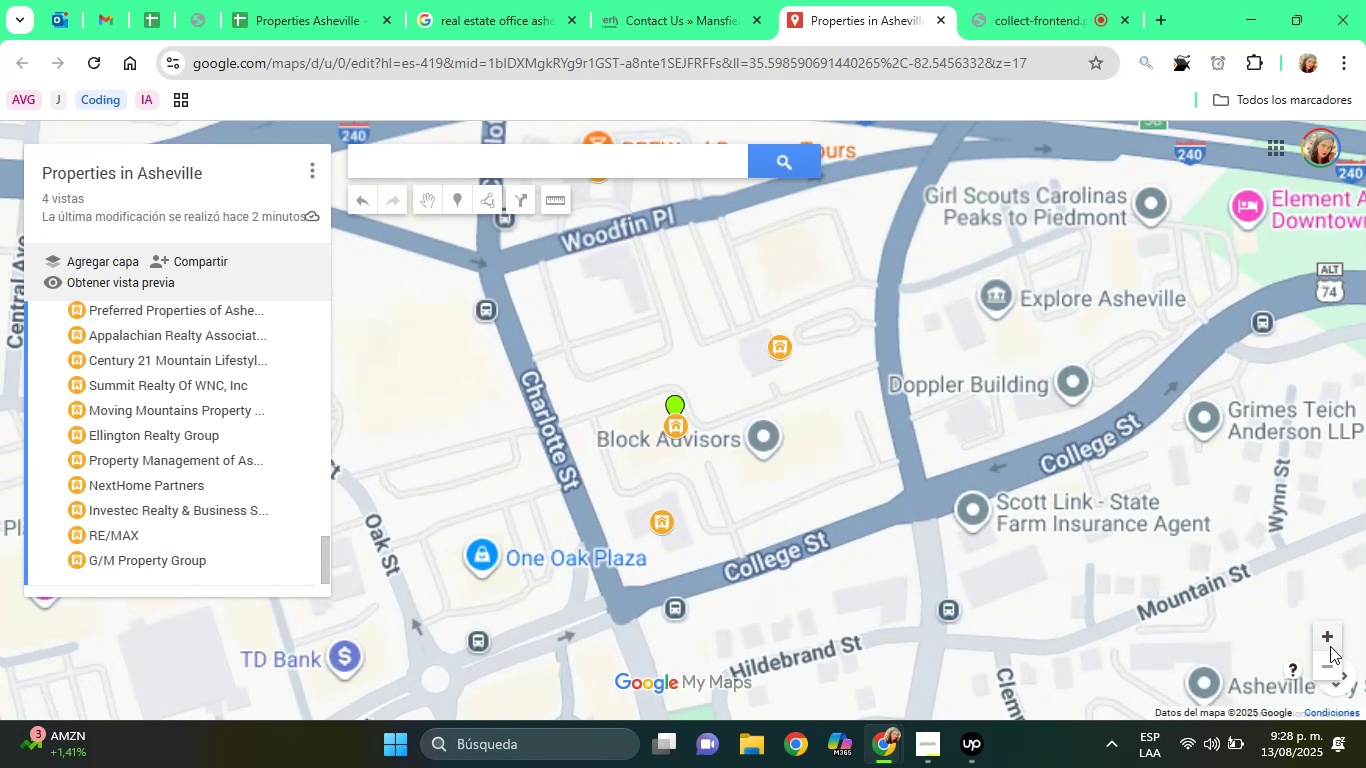 
triple_click([1330, 646])
 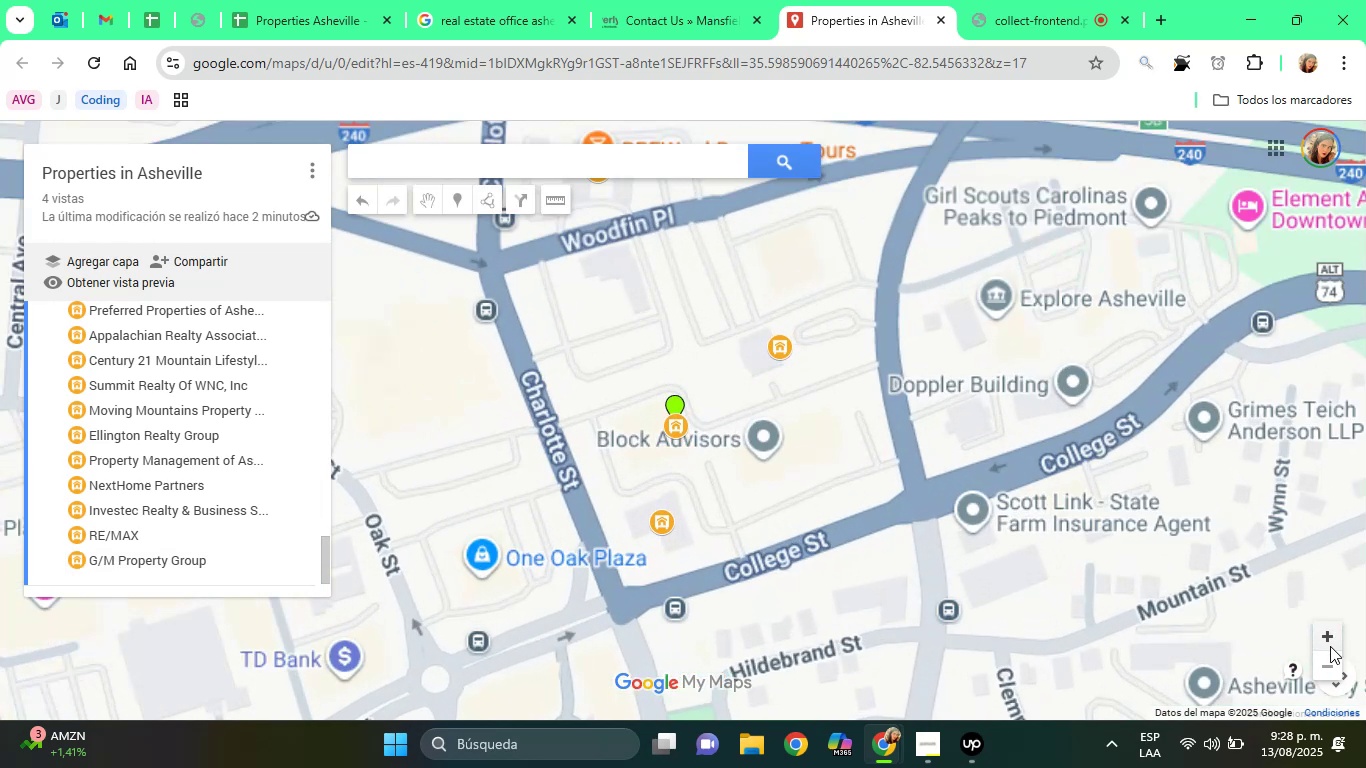 
triple_click([1330, 646])
 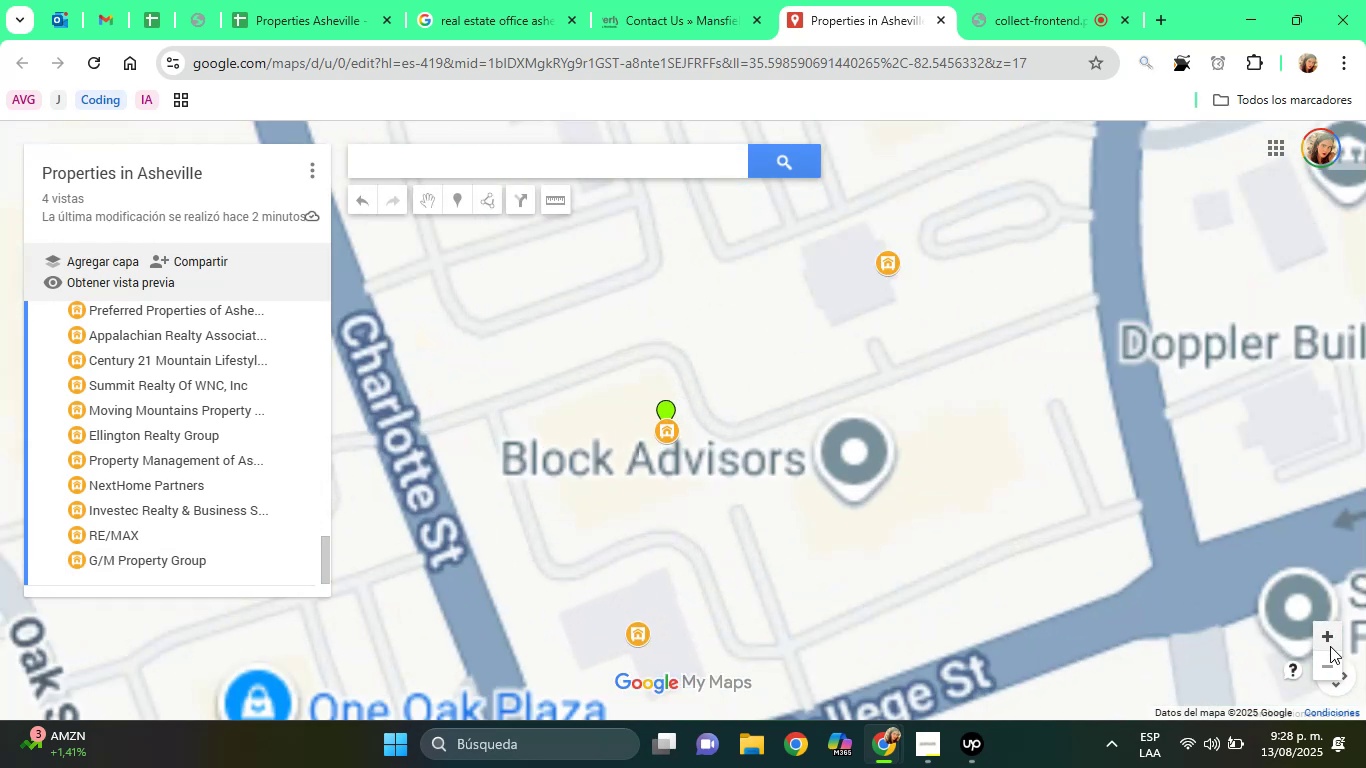 
triple_click([1330, 646])
 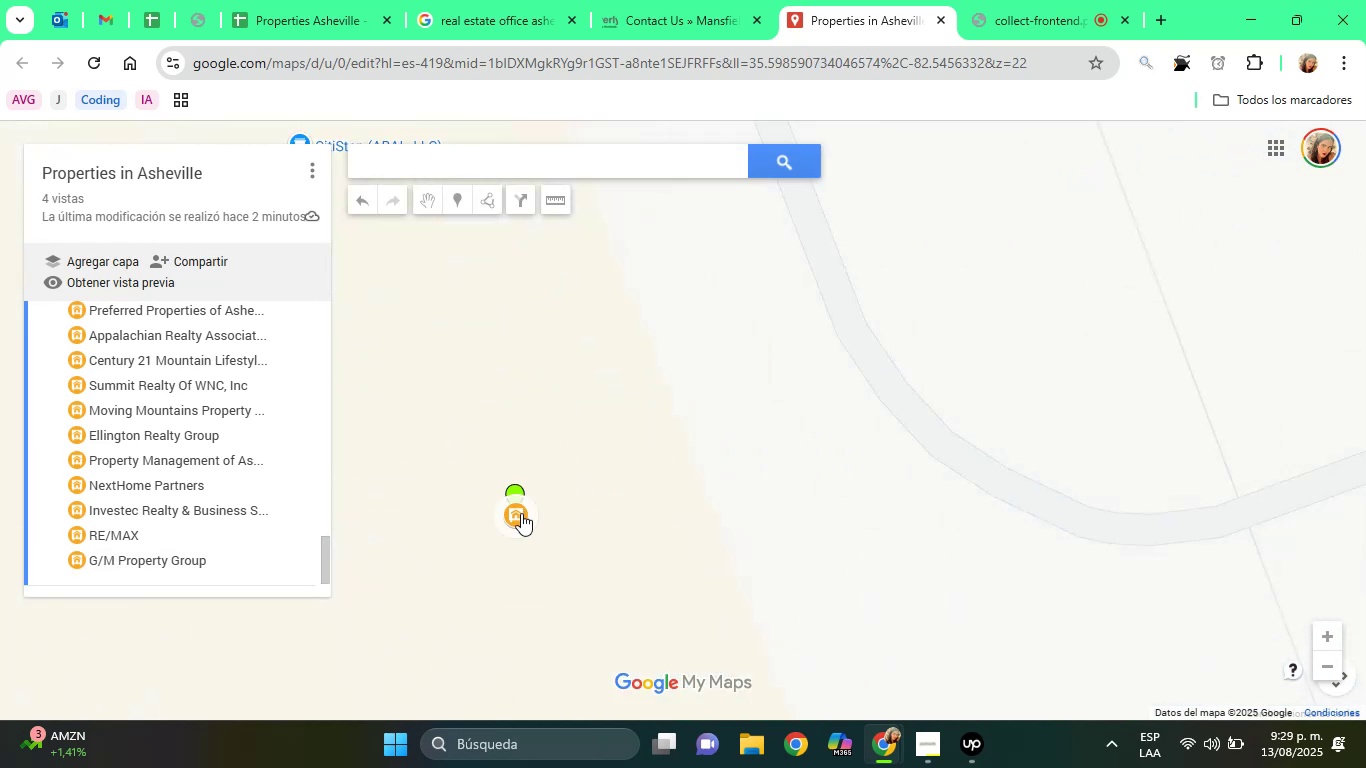 